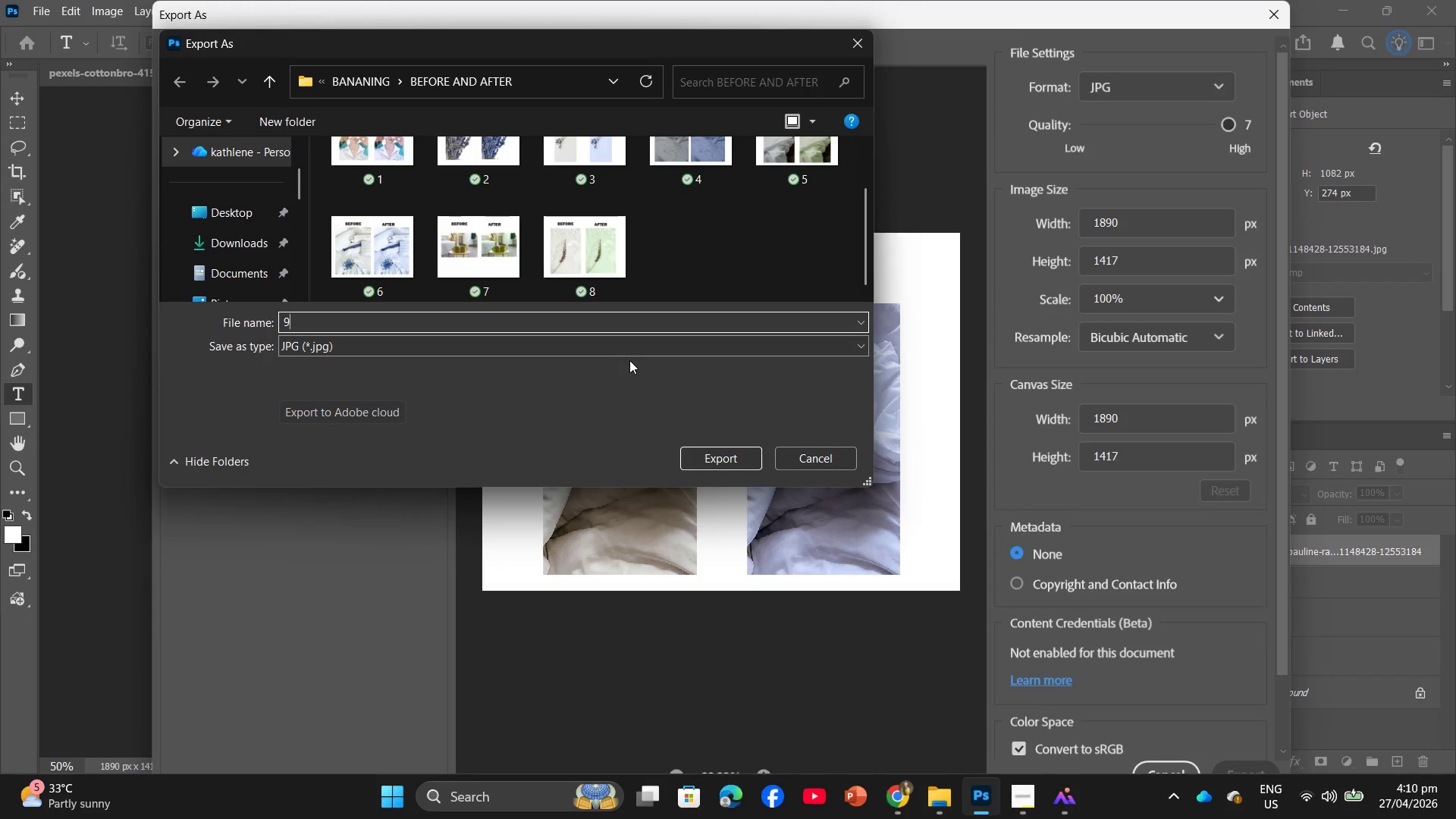 
key(NumpadEnter)
 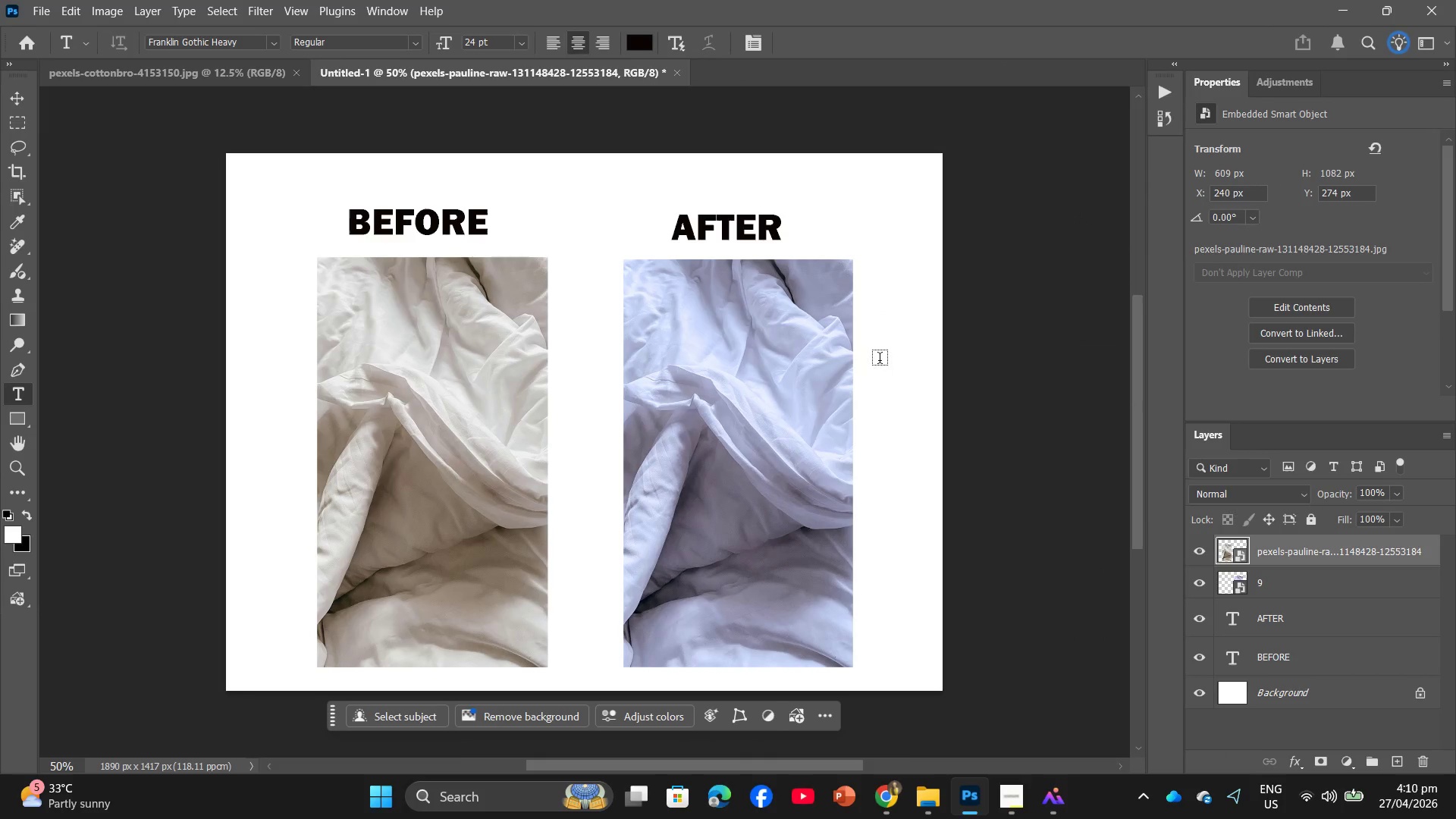 
left_click_drag(start_coordinate=[1315, 558], to_coordinate=[1432, 760])
 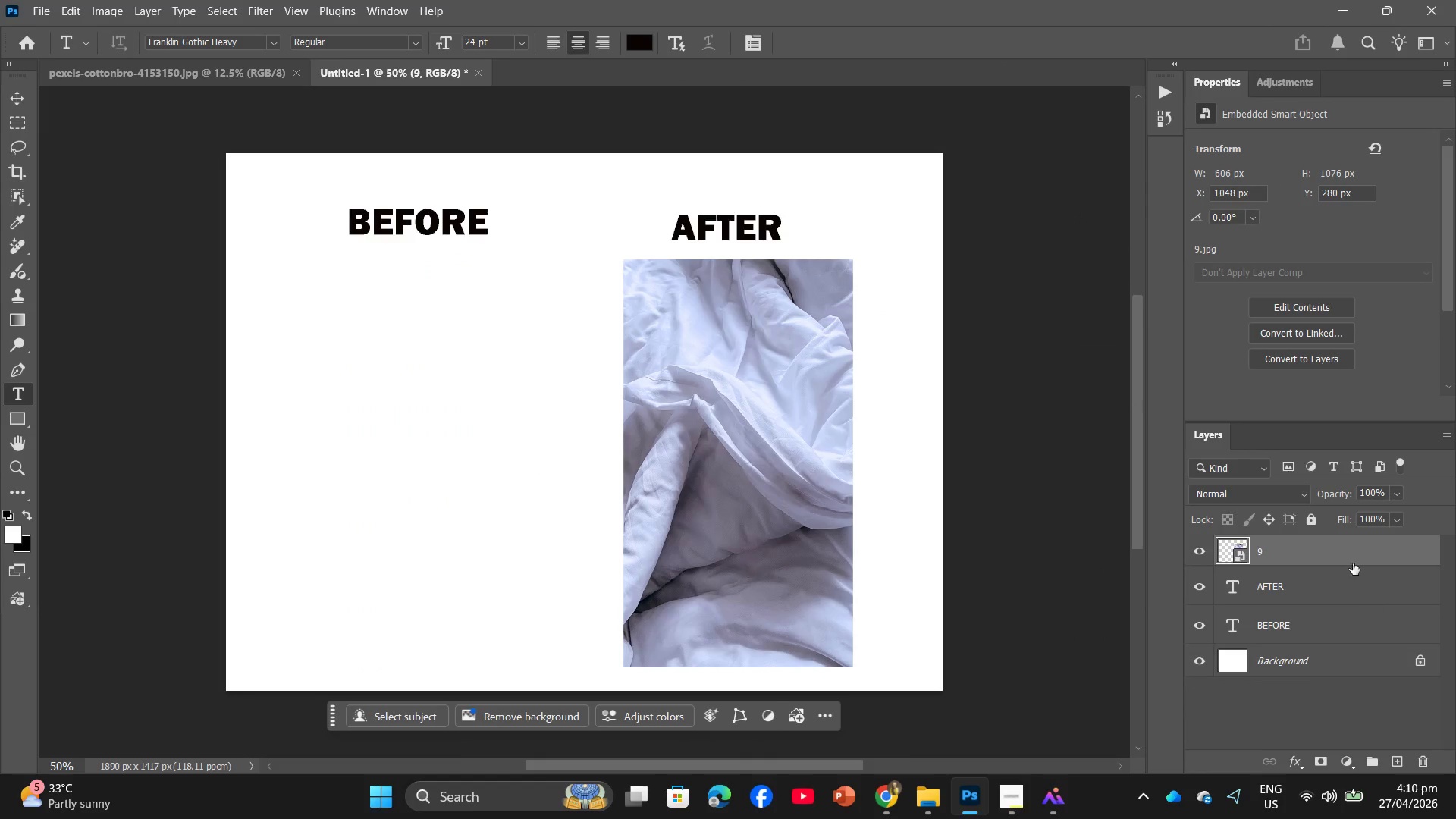 
left_click_drag(start_coordinate=[1340, 541], to_coordinate=[1434, 759])
 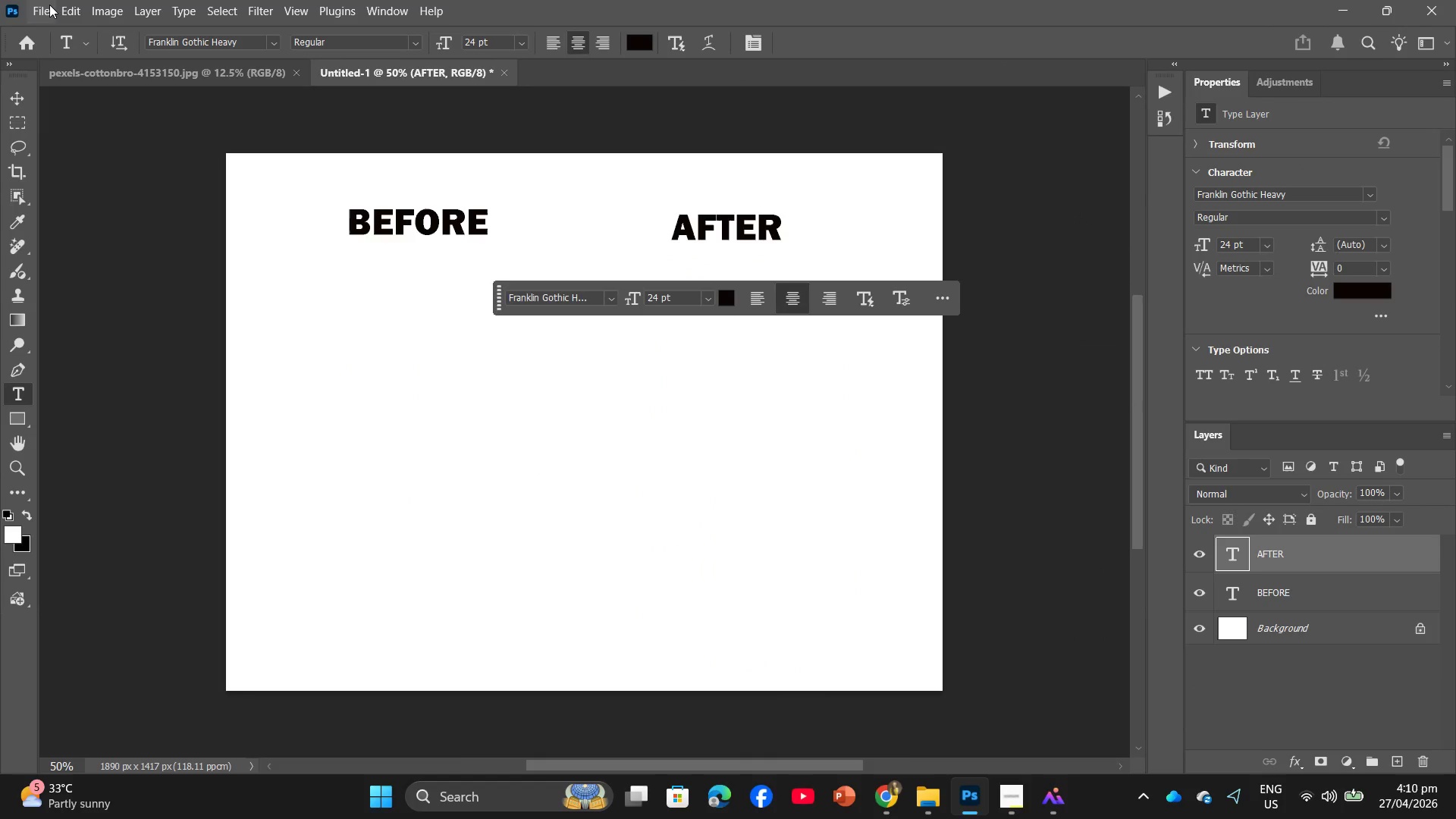 
left_click([43, 5])
 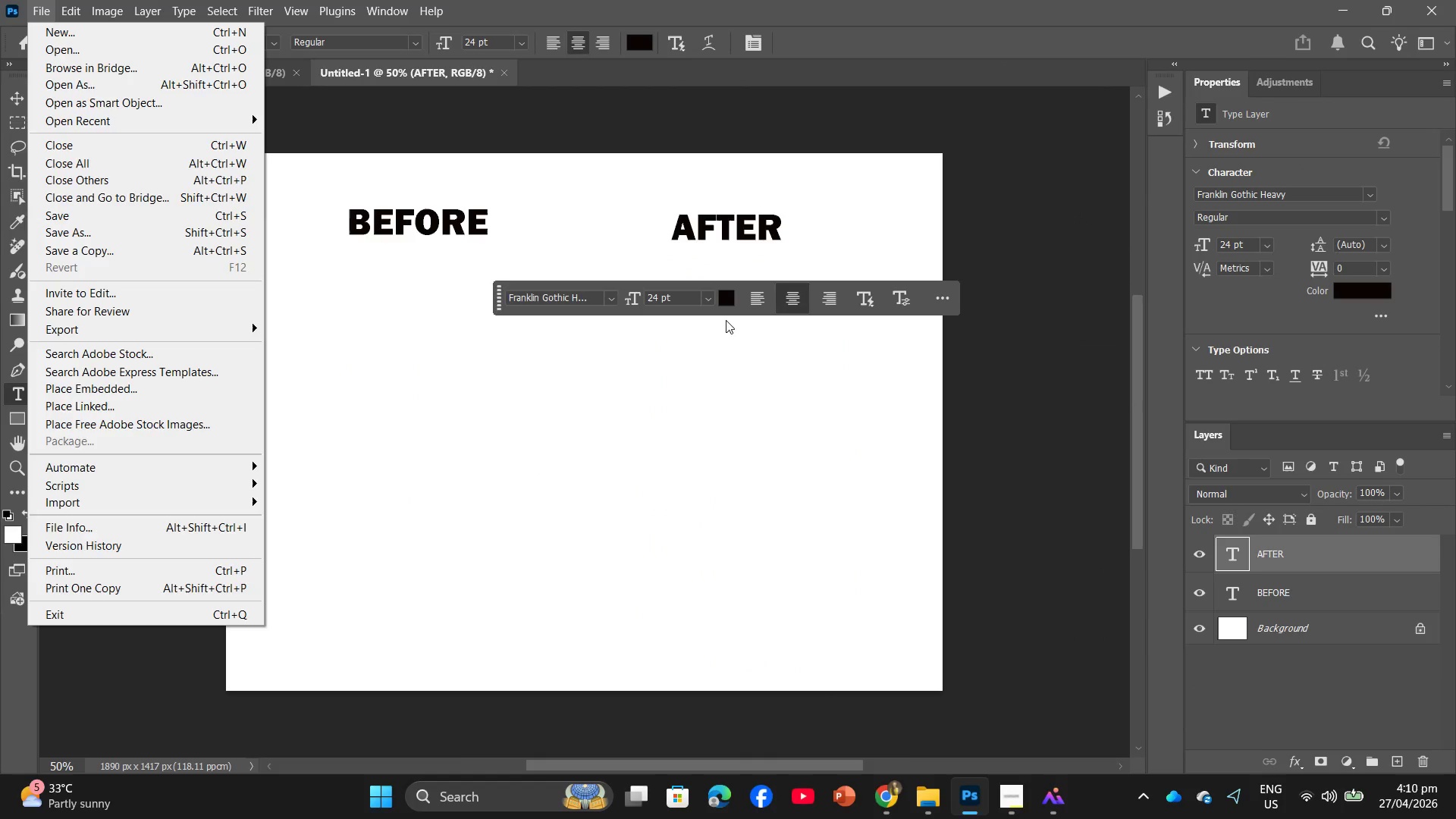 
left_click([1049, 387])
 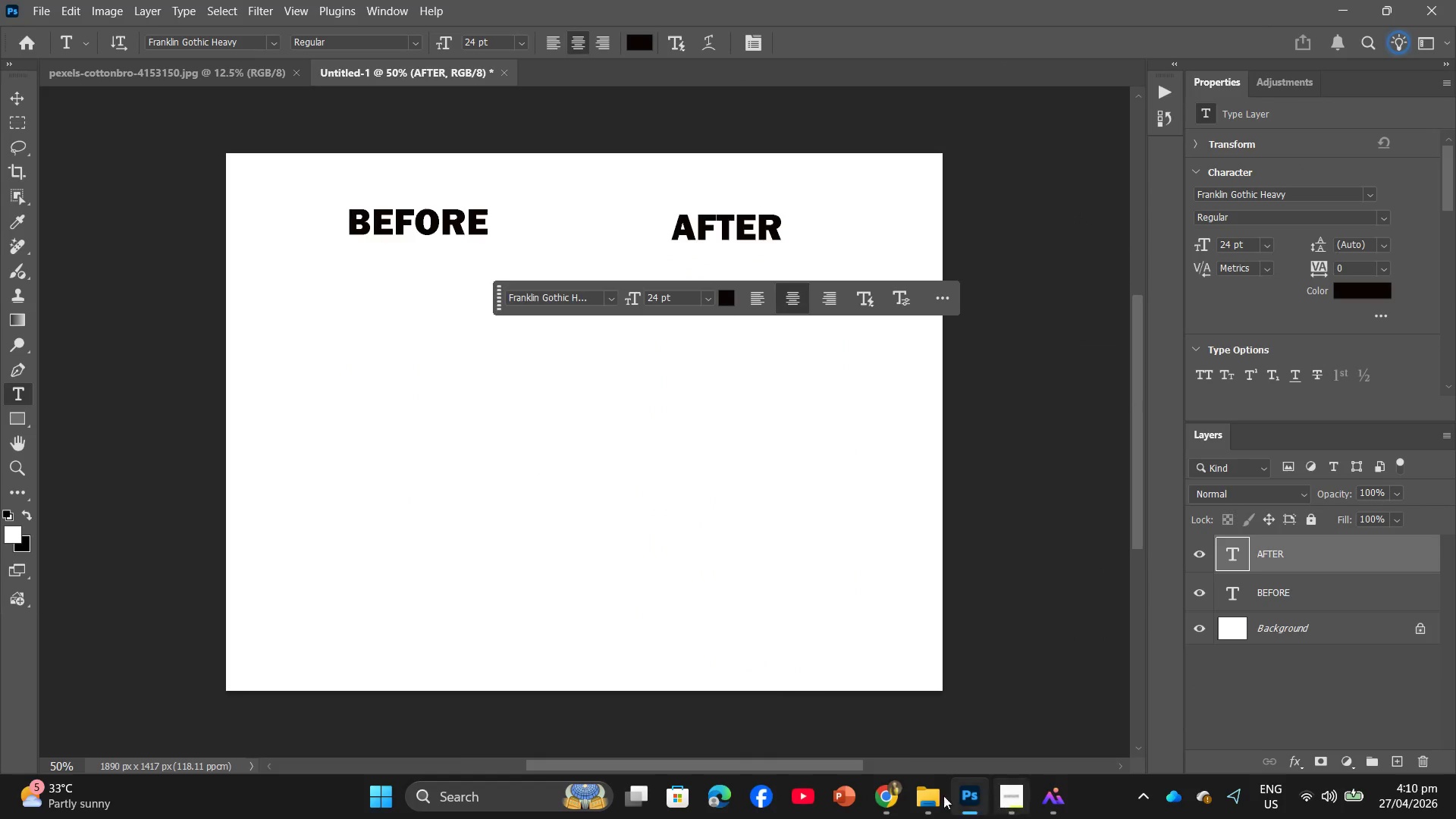 
left_click([920, 792])
 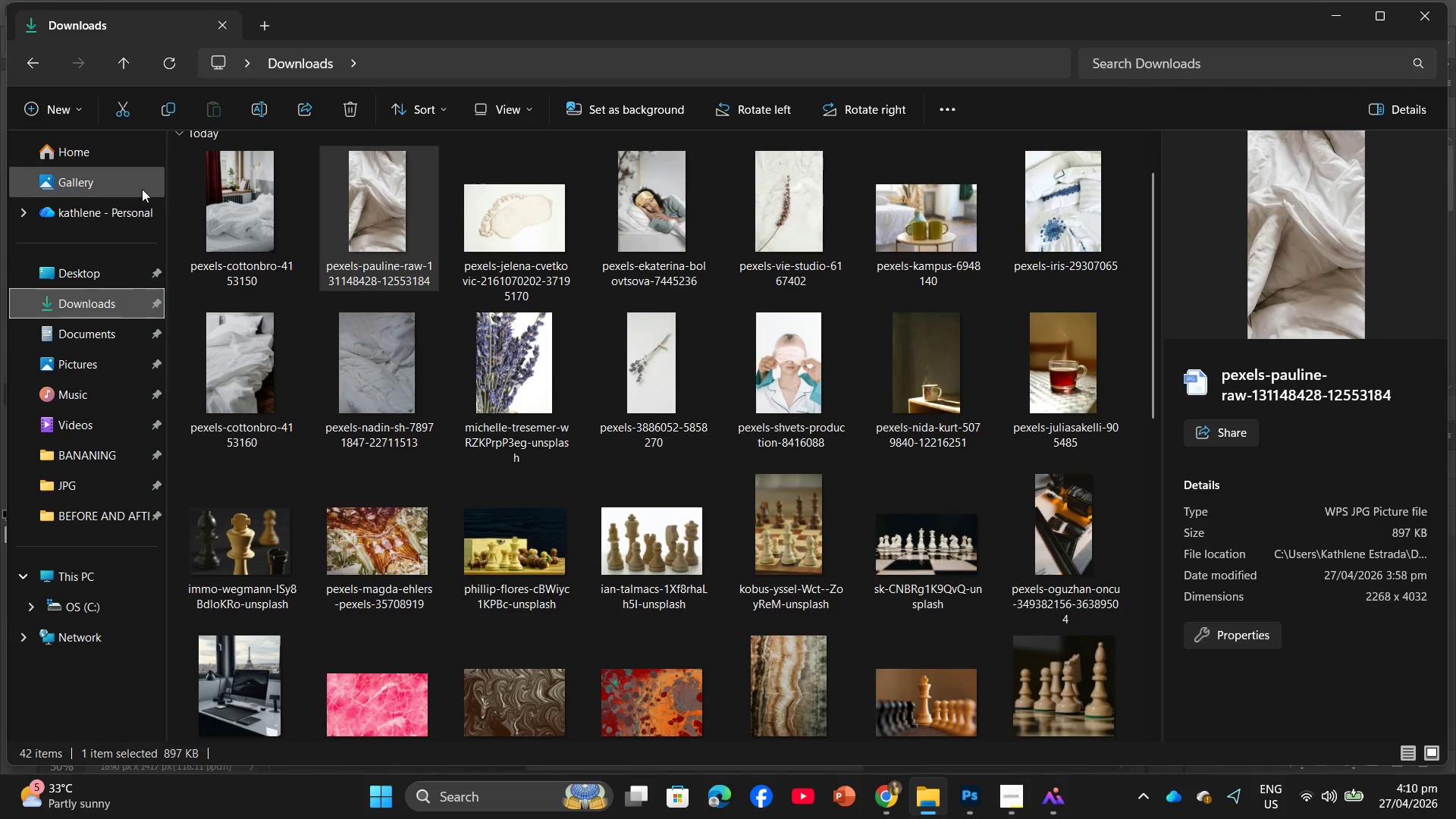 
left_click_drag(start_coordinate=[219, 217], to_coordinate=[486, 466])
 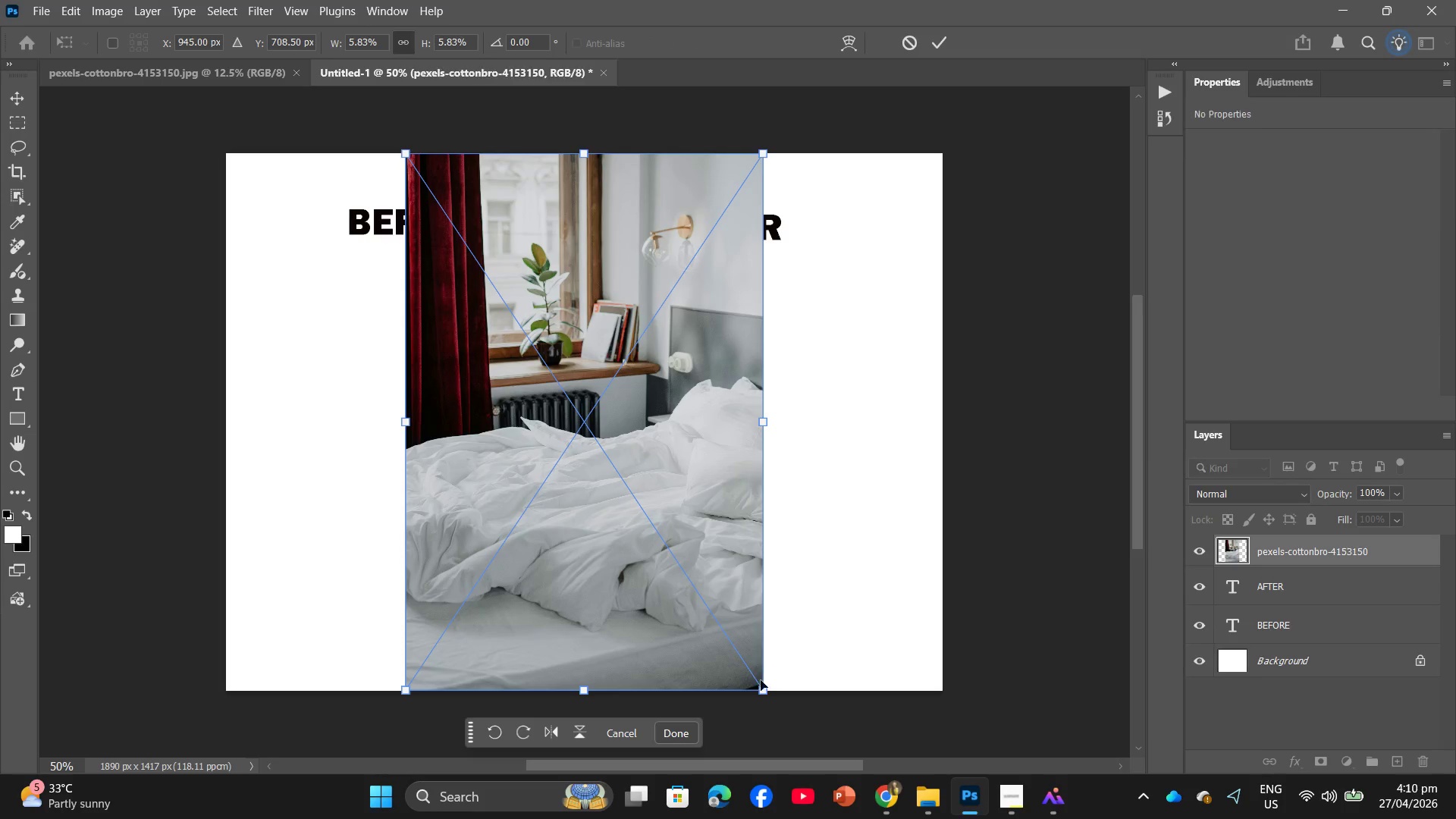 
left_click_drag(start_coordinate=[769, 692], to_coordinate=[629, 577])
 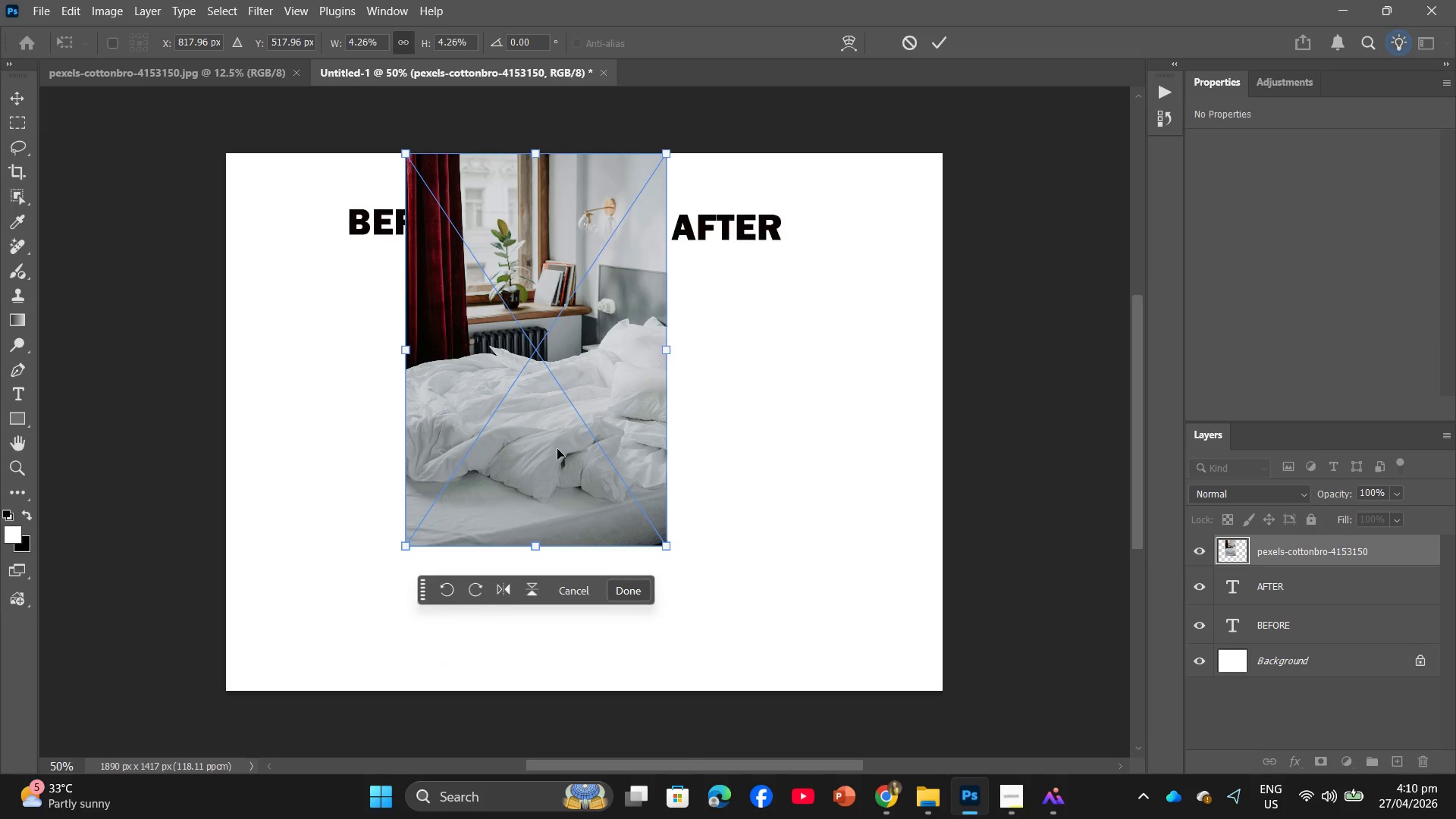 
left_click_drag(start_coordinate=[557, 449], to_coordinate=[428, 546])
 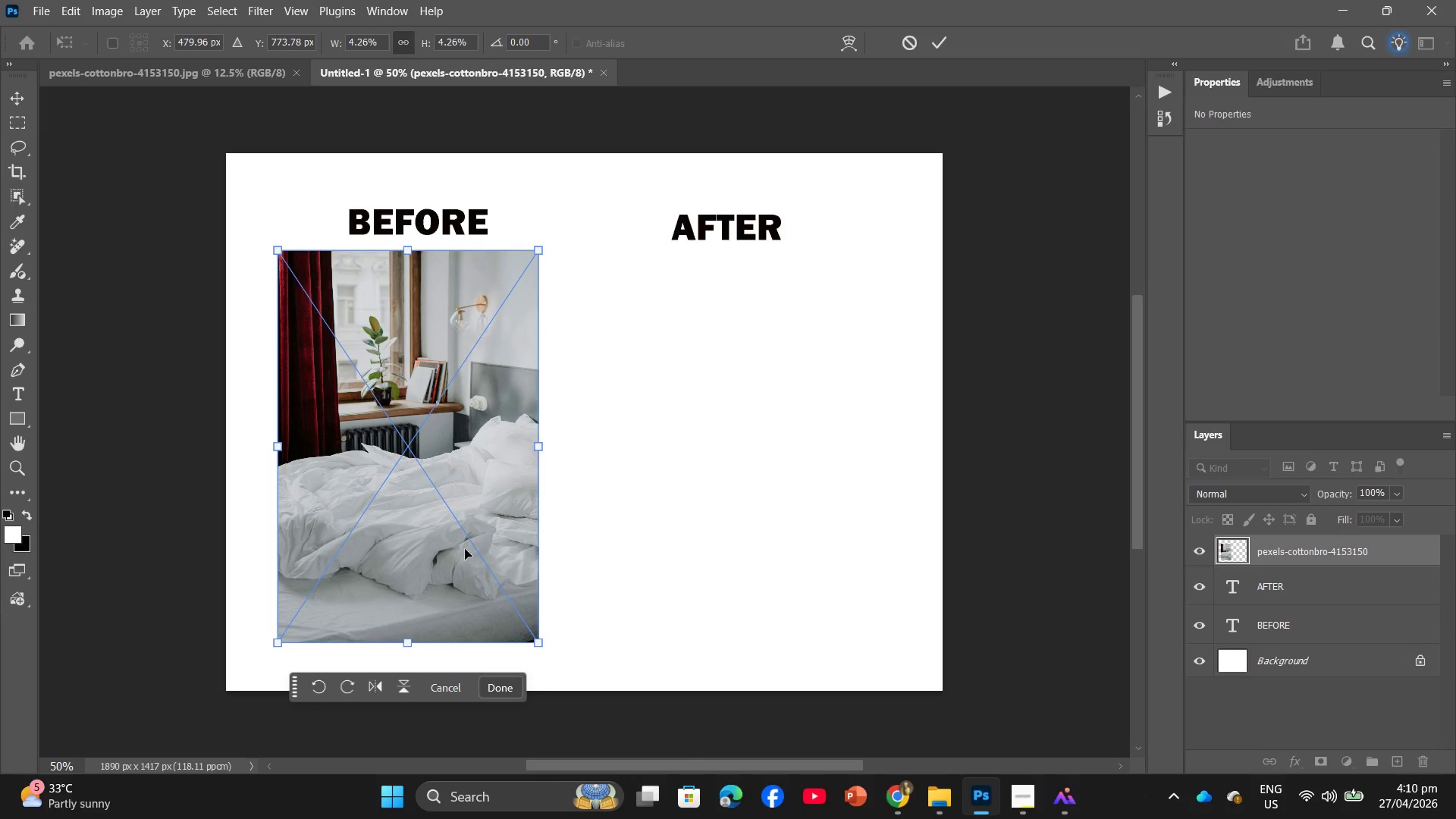 
key(Enter)
 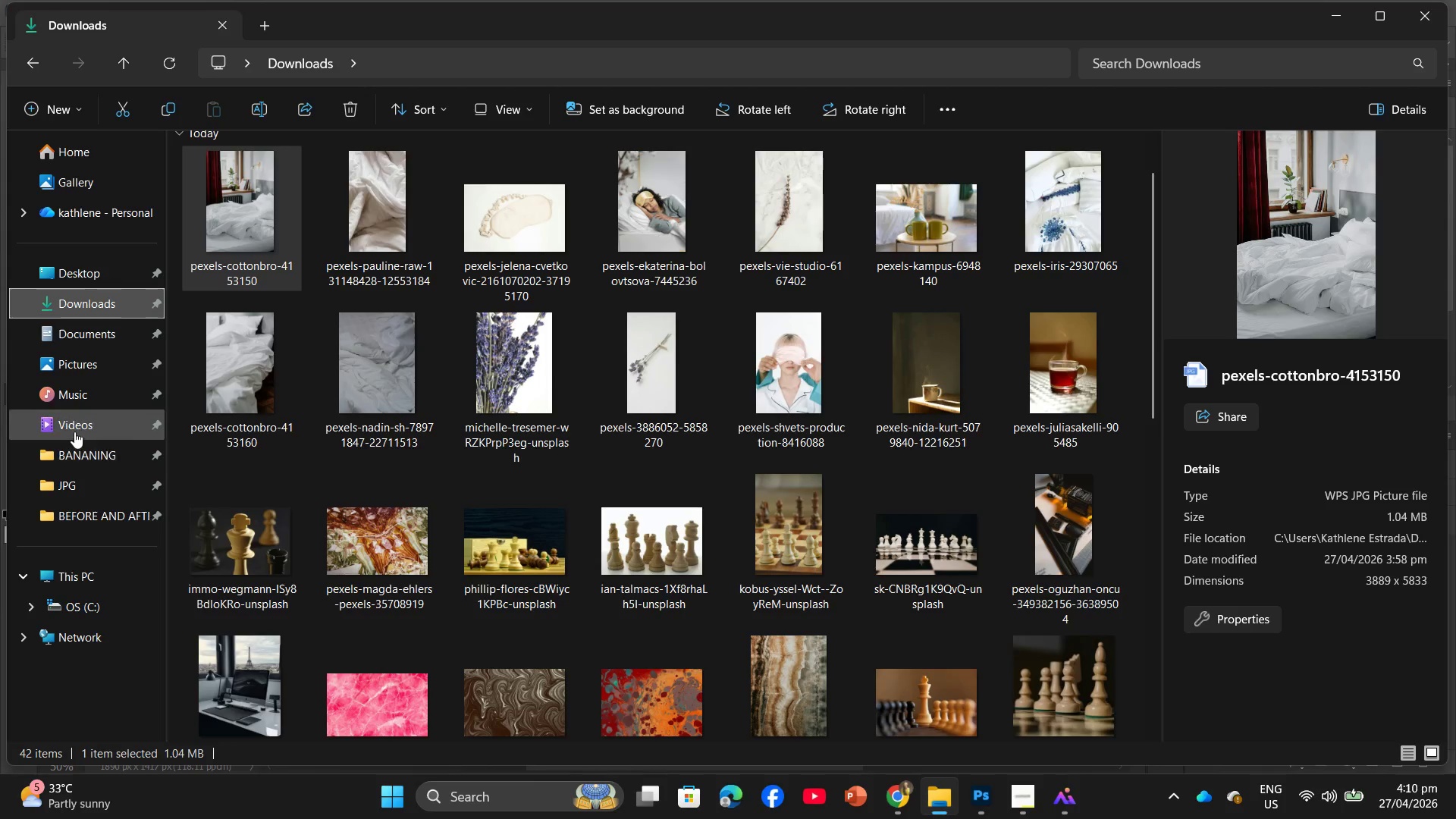 
double_click([73, 455])
 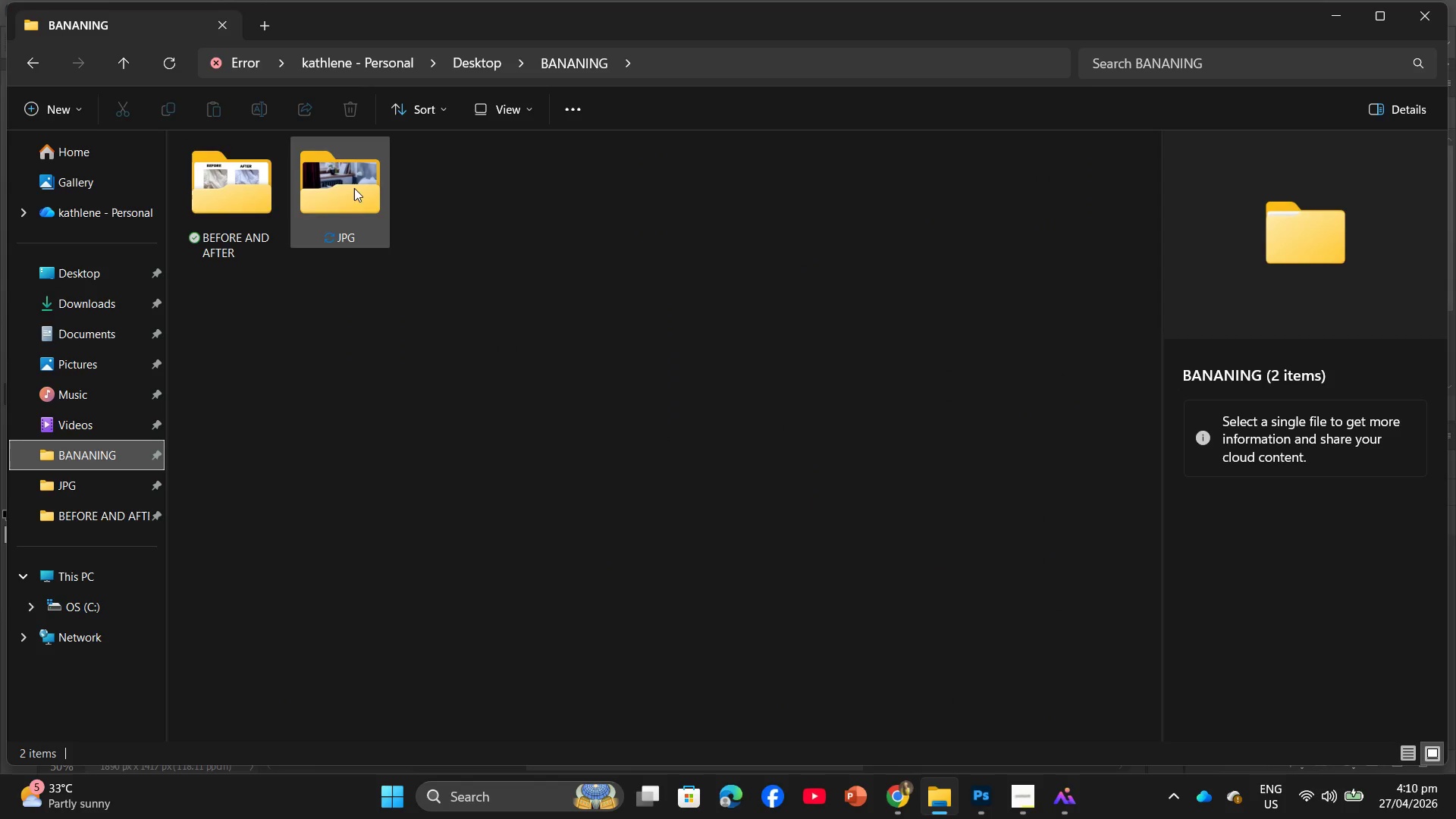 
double_click([355, 189])
 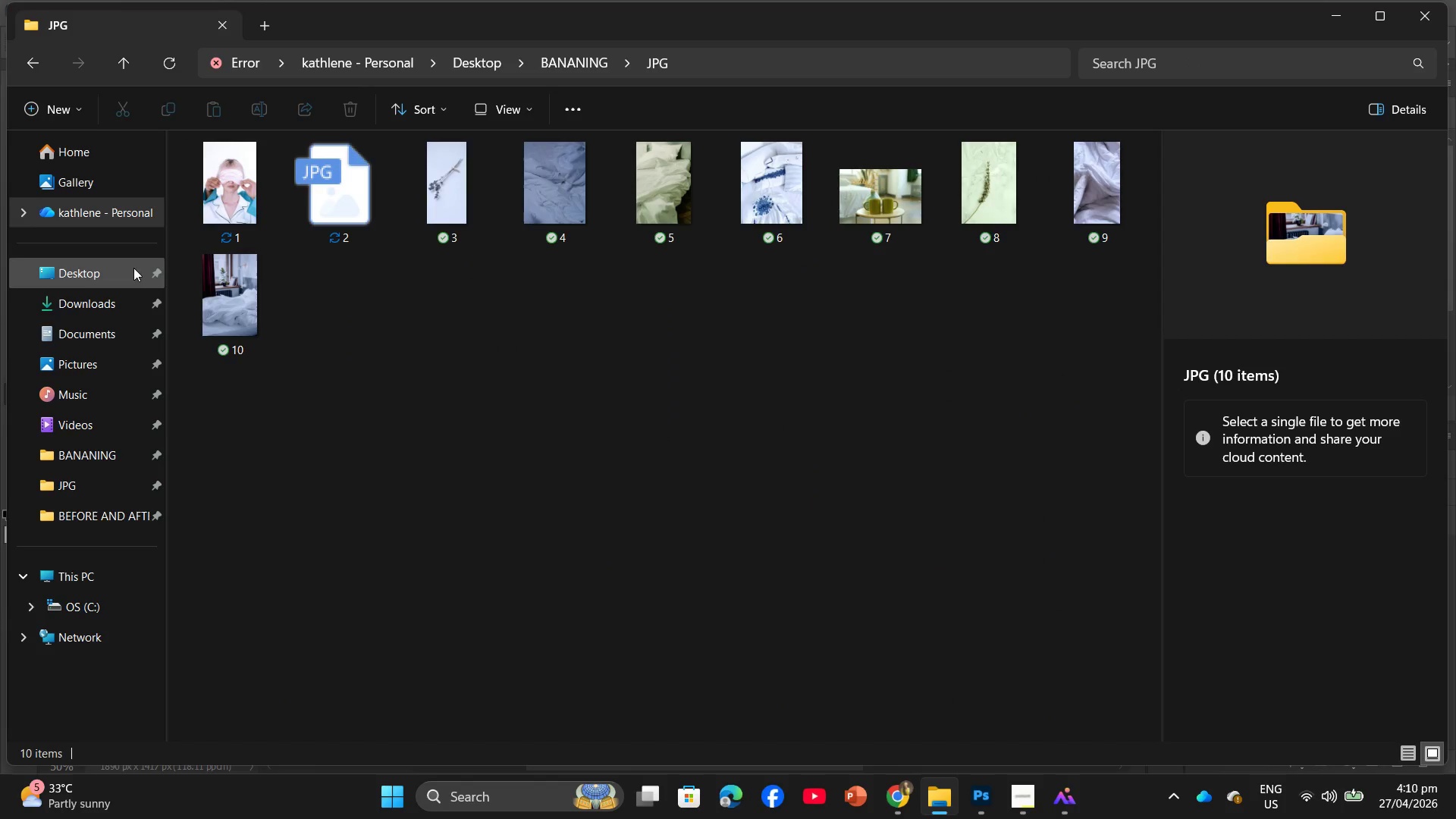 
left_click_drag(start_coordinate=[215, 300], to_coordinate=[673, 394])
 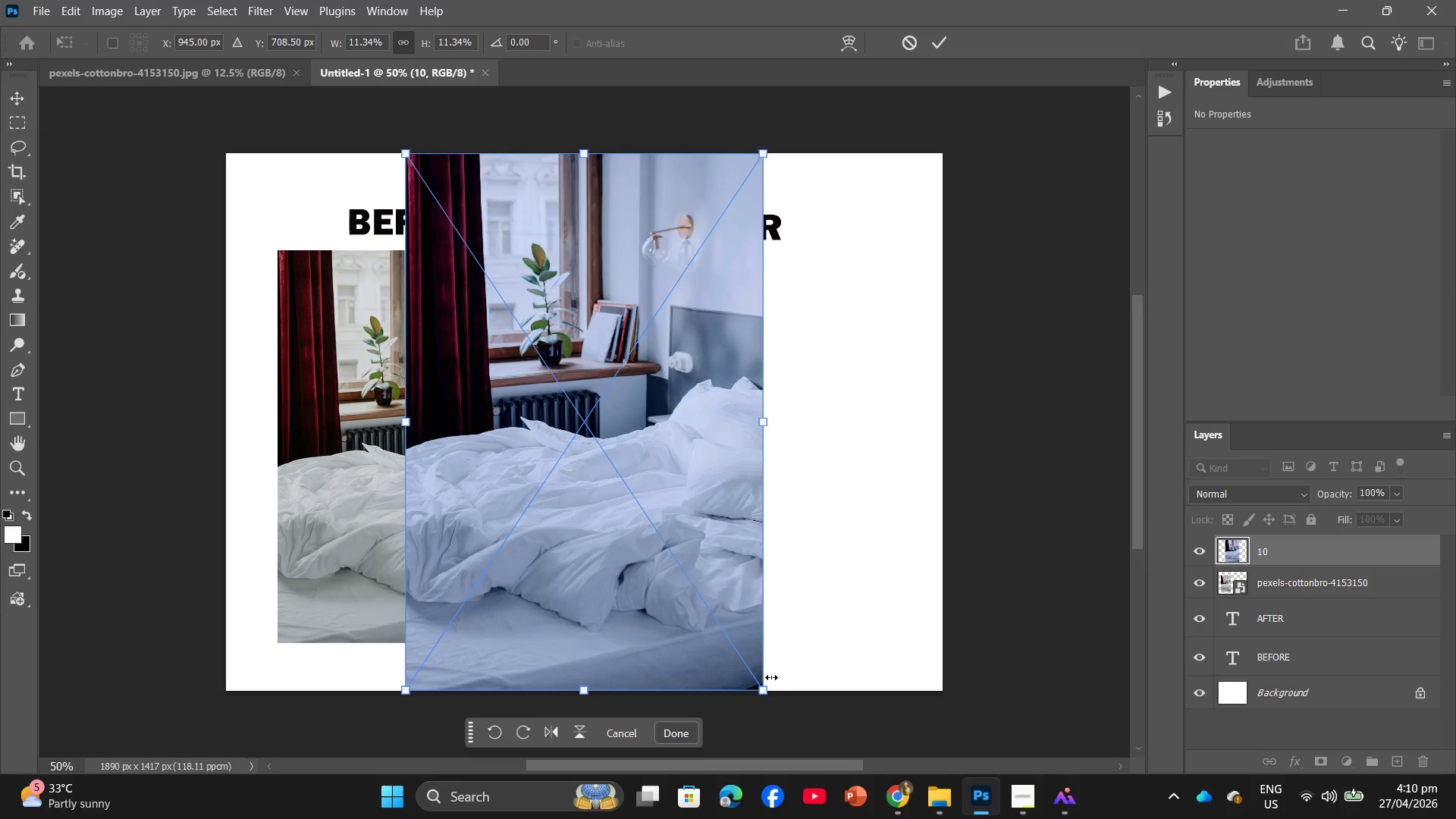 
left_click_drag(start_coordinate=[757, 689], to_coordinate=[696, 592])
 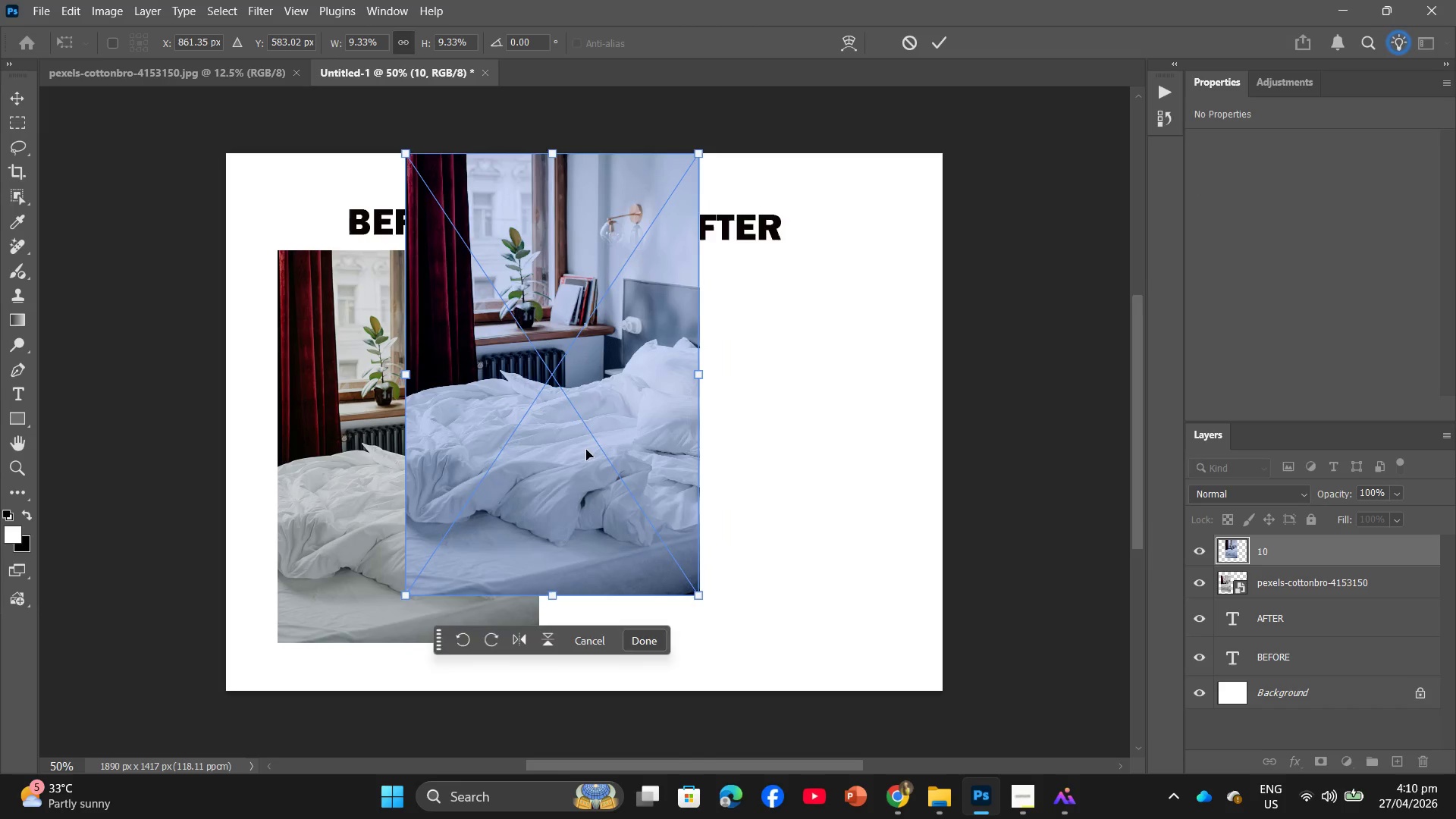 
left_click_drag(start_coordinate=[570, 419], to_coordinate=[769, 519])
 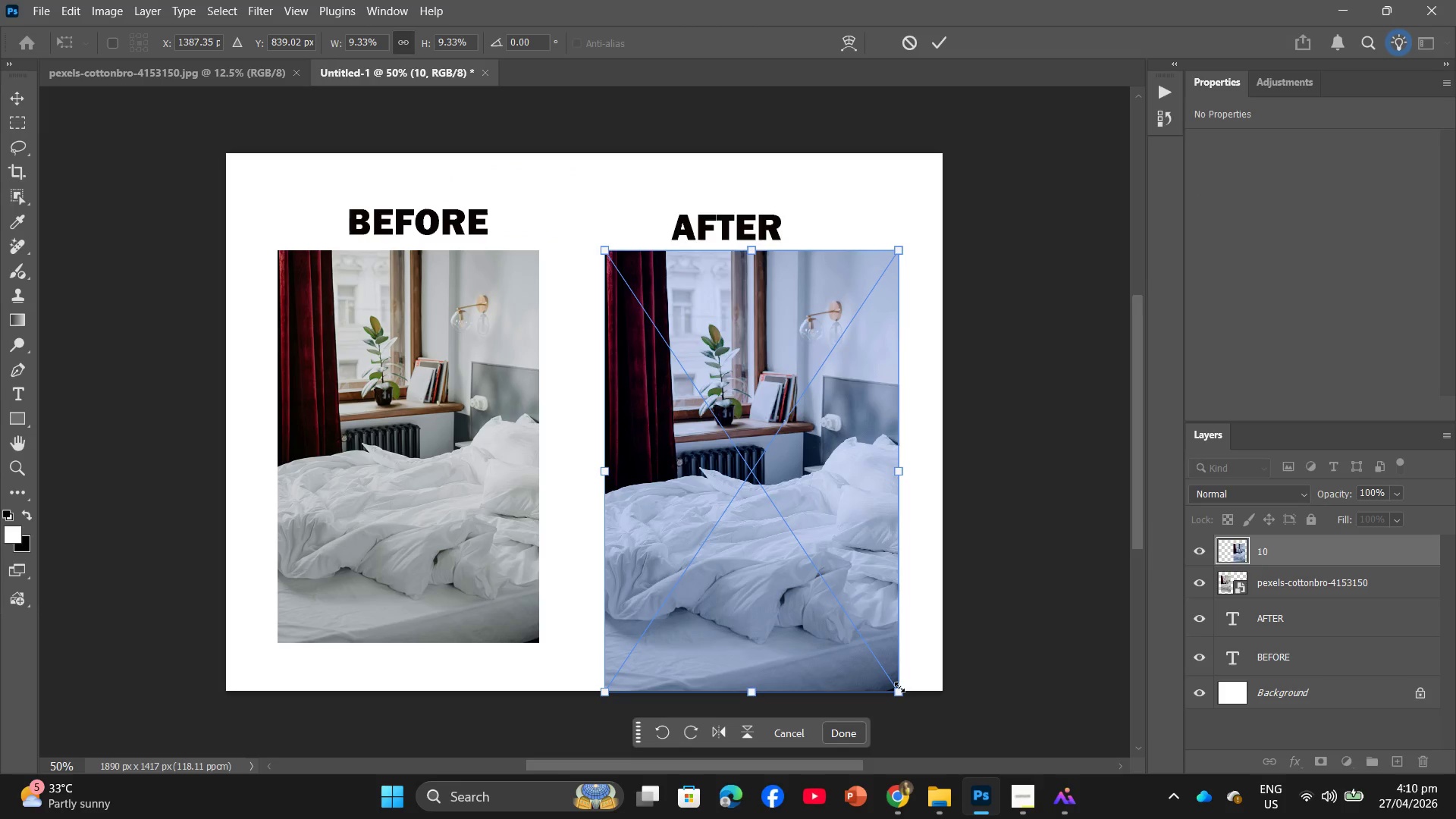 
left_click_drag(start_coordinate=[899, 689], to_coordinate=[863, 650])
 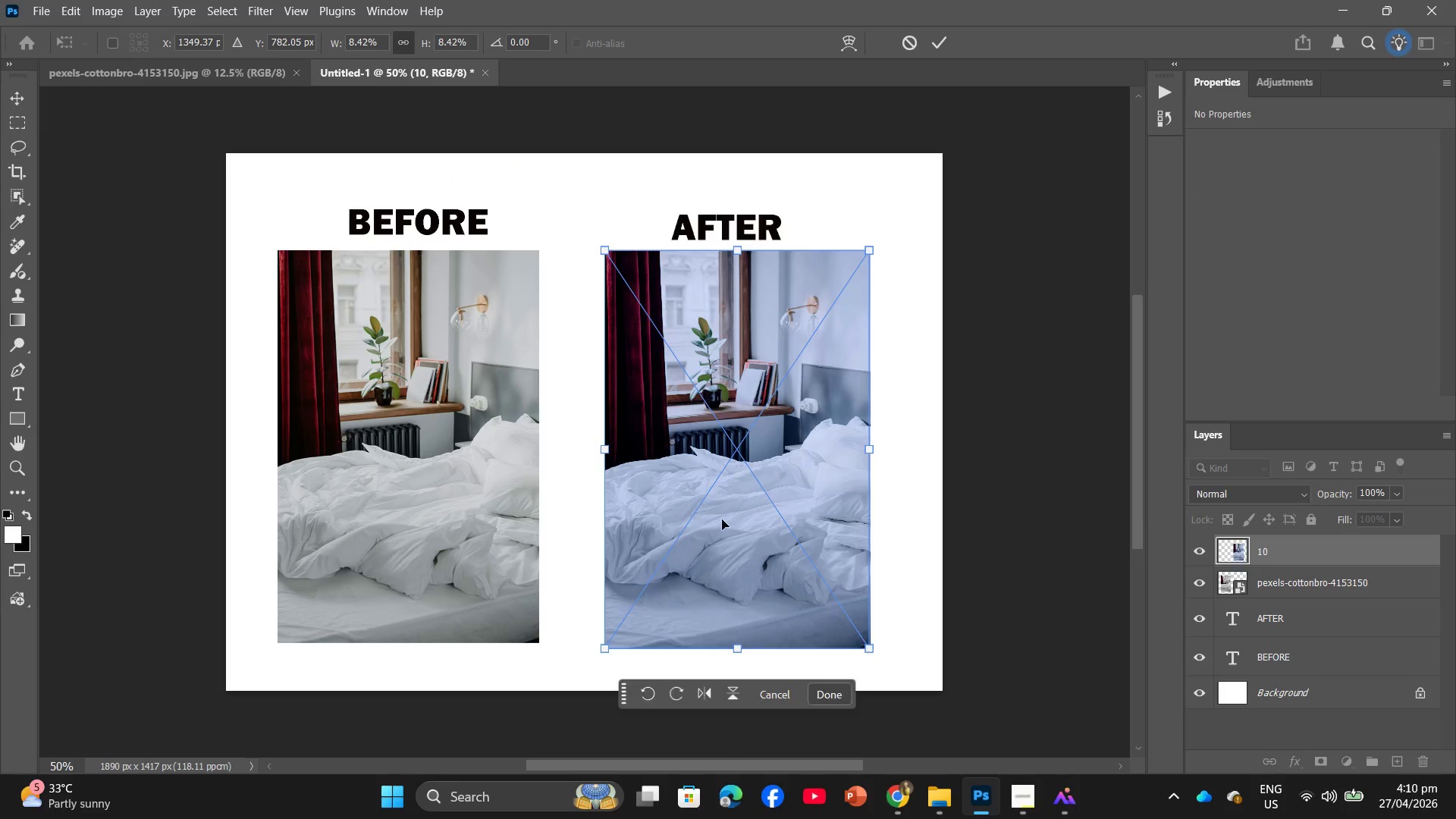 
left_click_drag(start_coordinate=[689, 491], to_coordinate=[678, 488])
 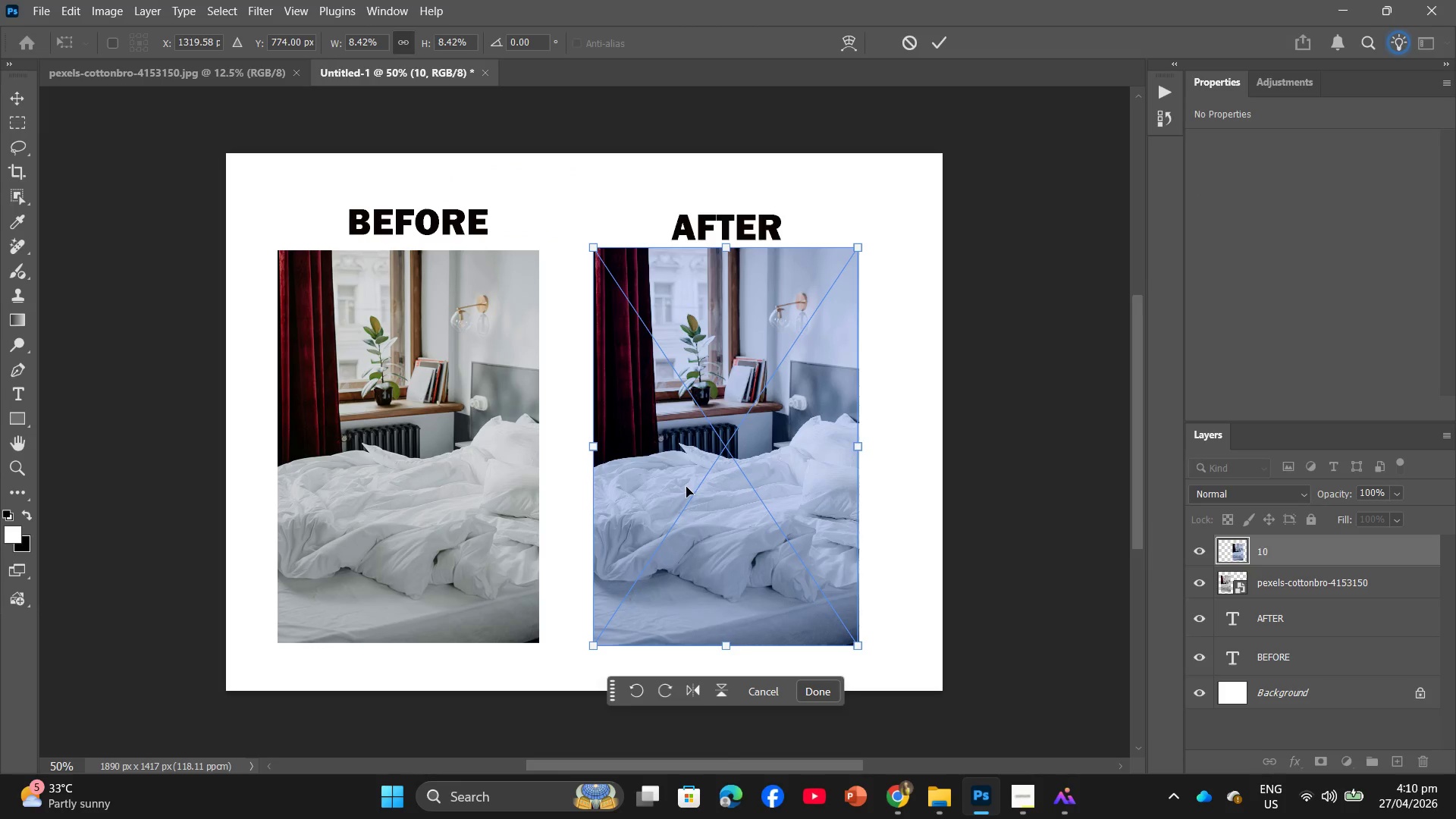 
key(Enter)
 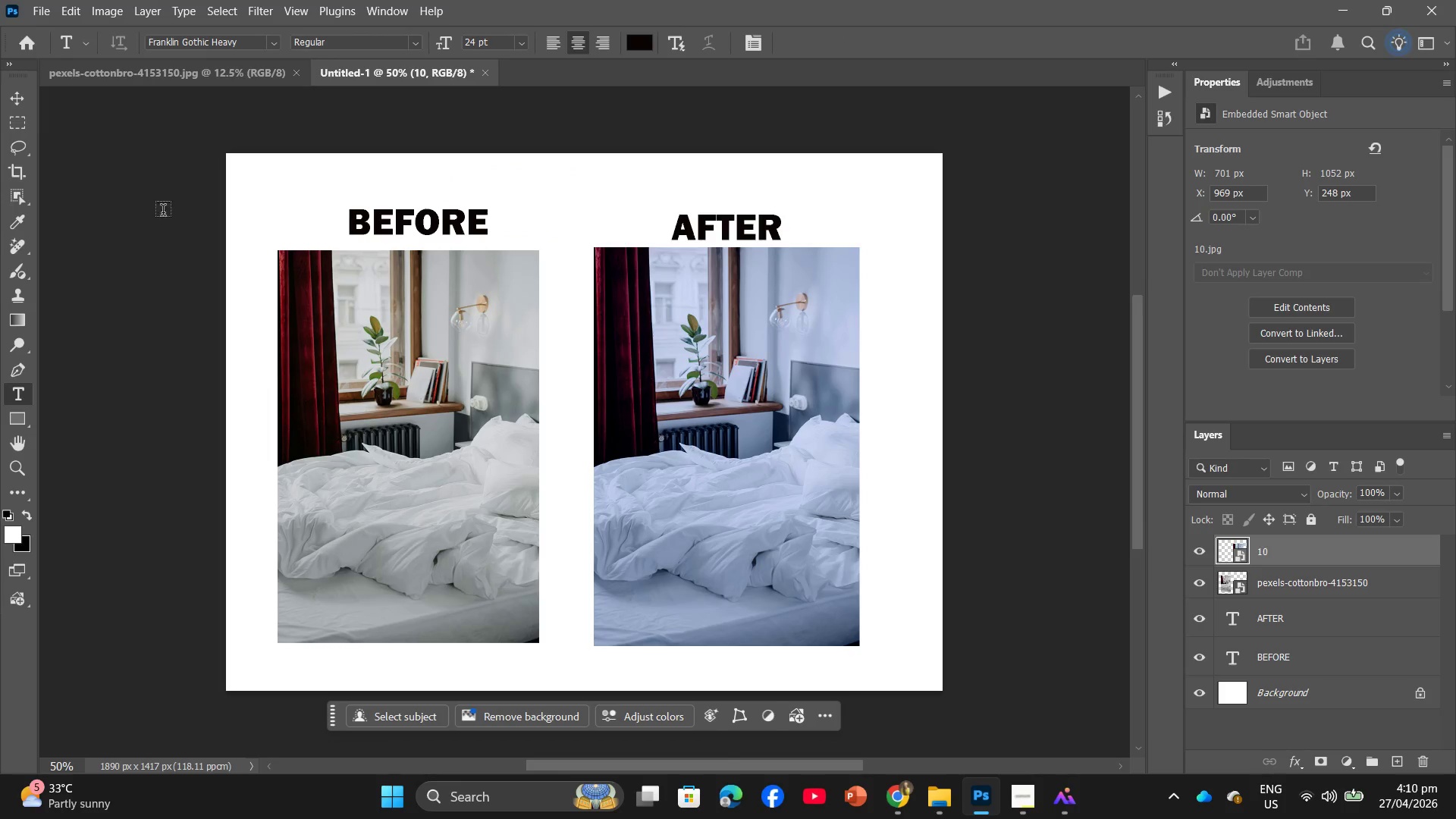 
left_click([41, 2])
 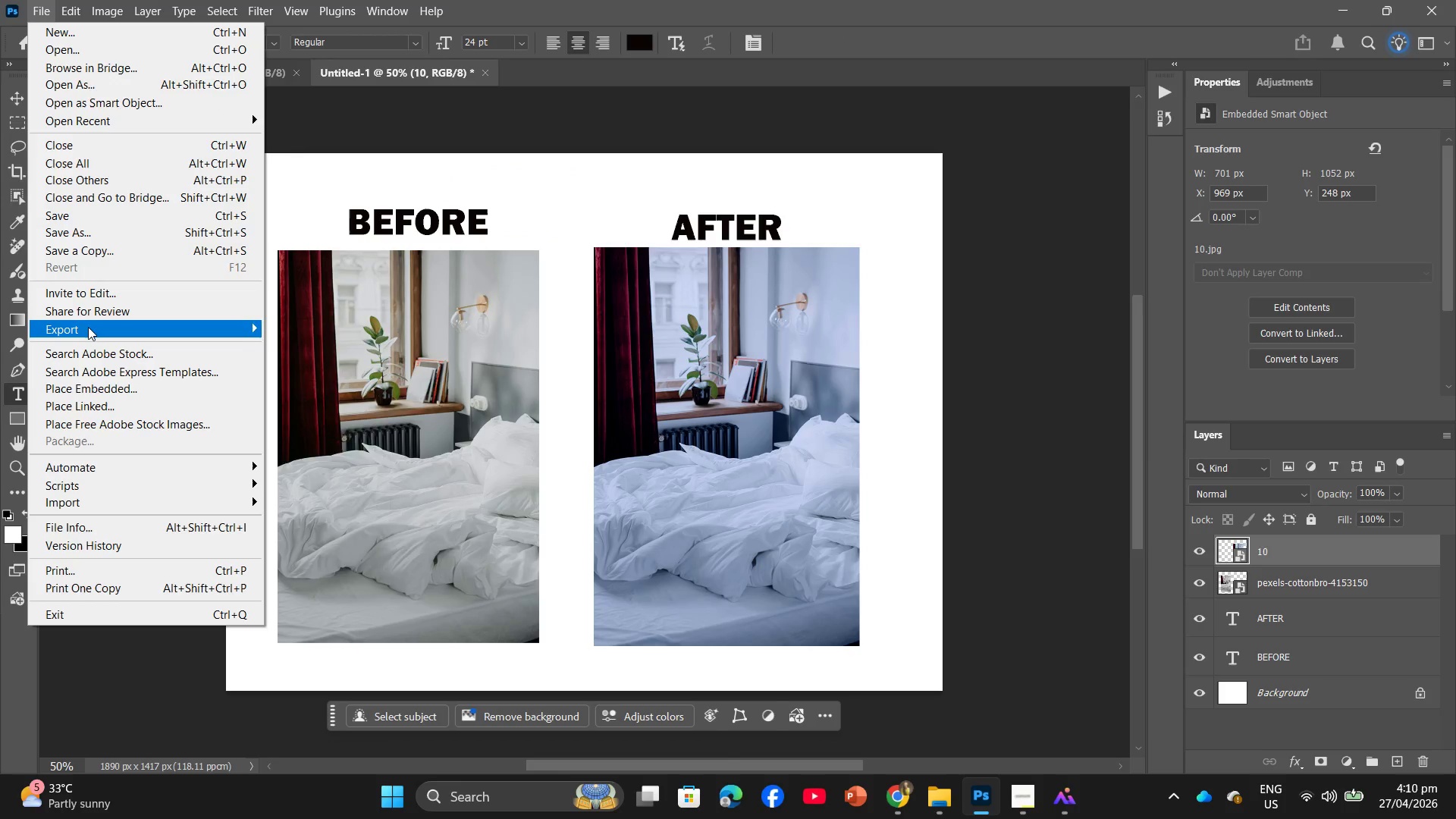 
left_click([88, 328])
 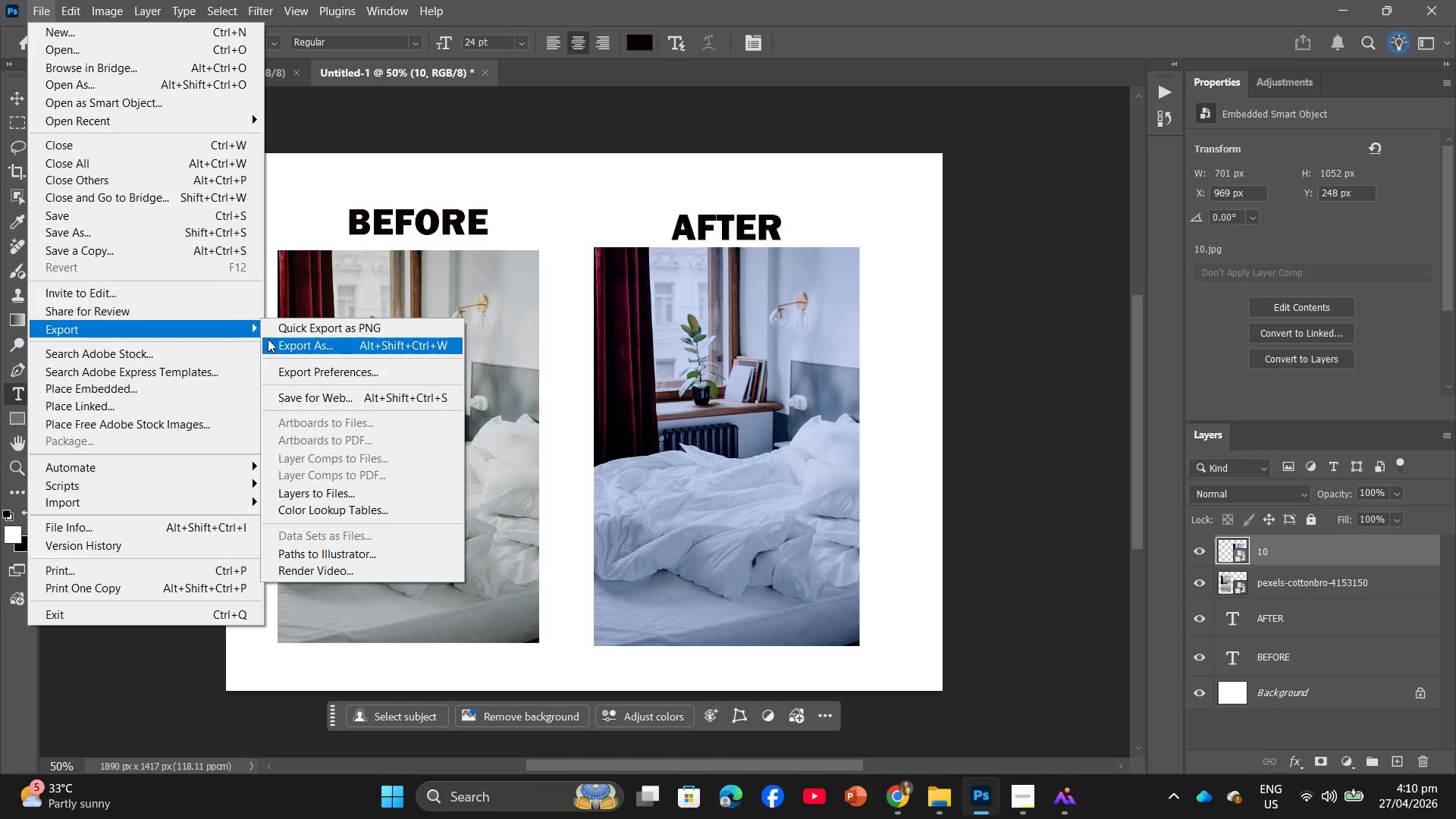 
left_click([275, 343])
 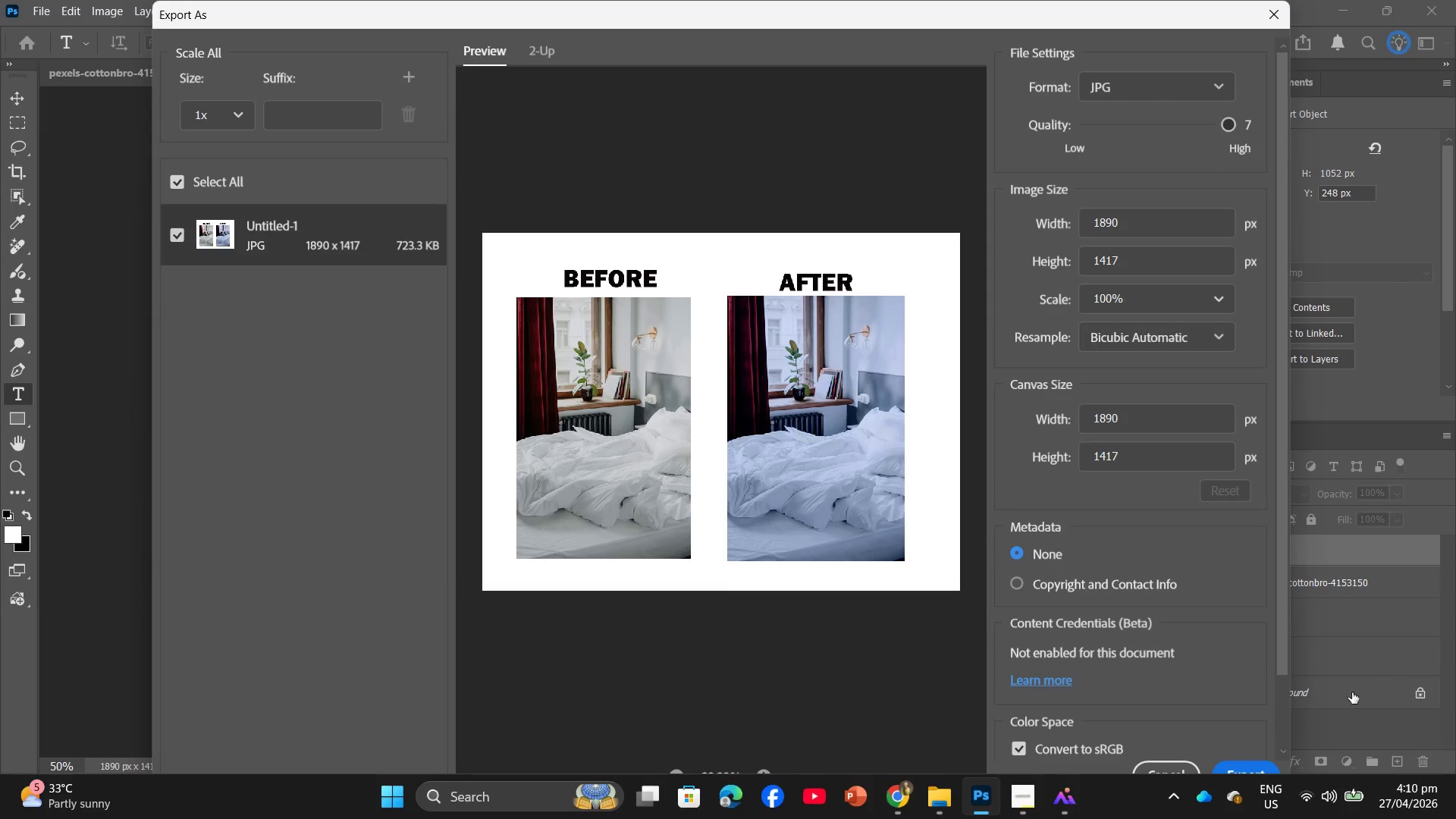 
left_click([1258, 765])